 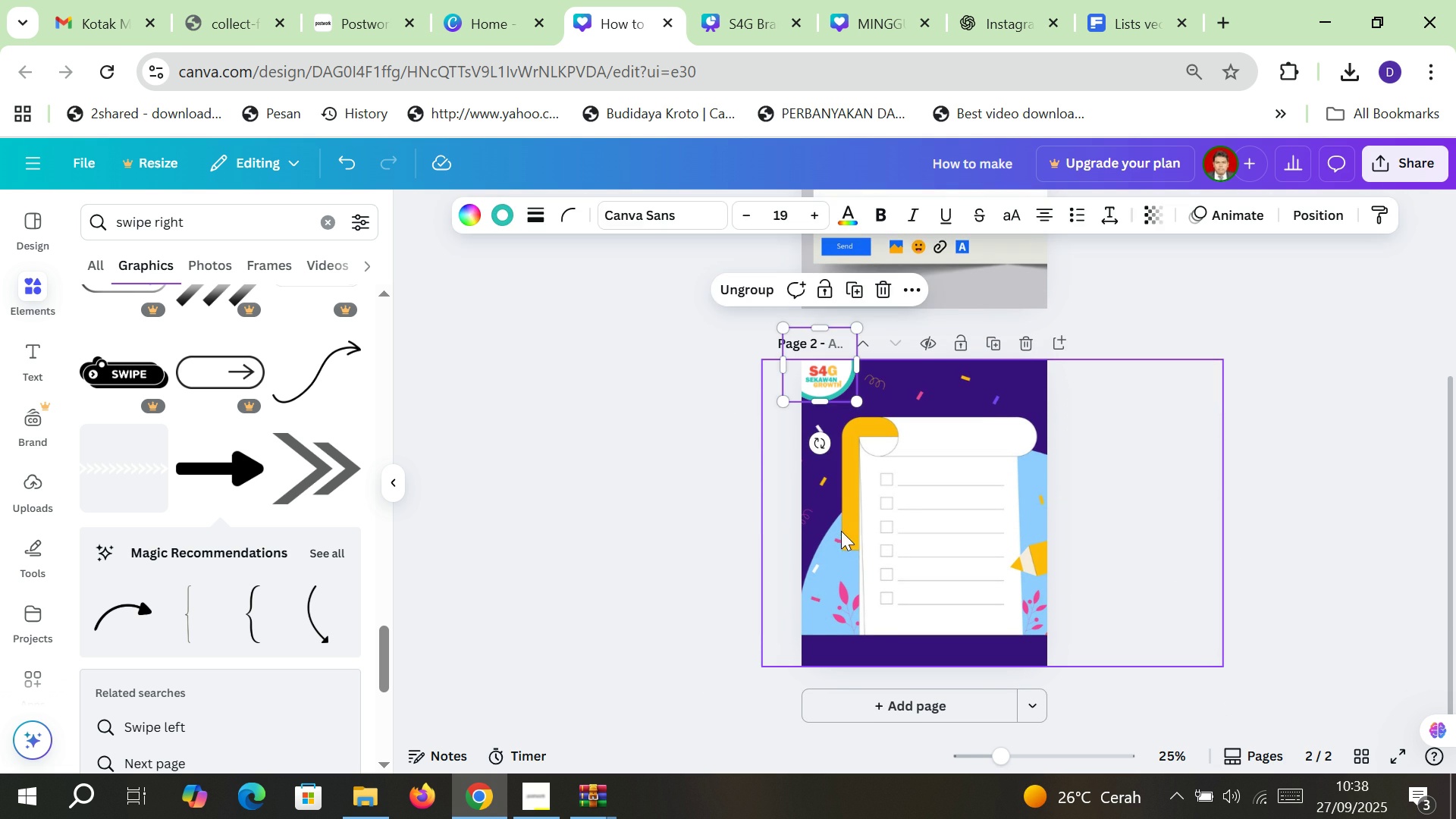 
left_click([707, 515])
 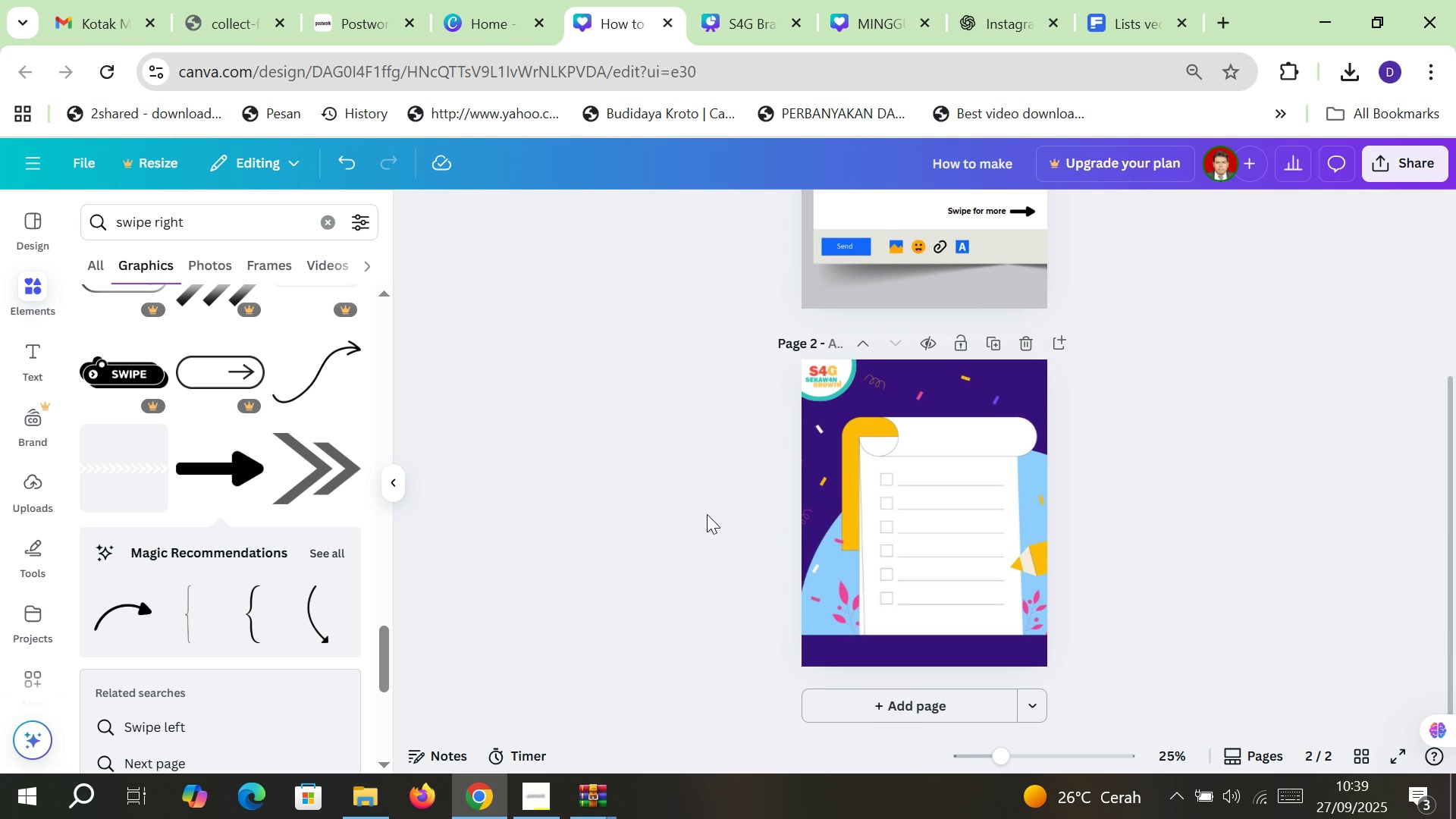 
scroll: coordinate [811, 462], scroll_direction: up, amount: 2.0
 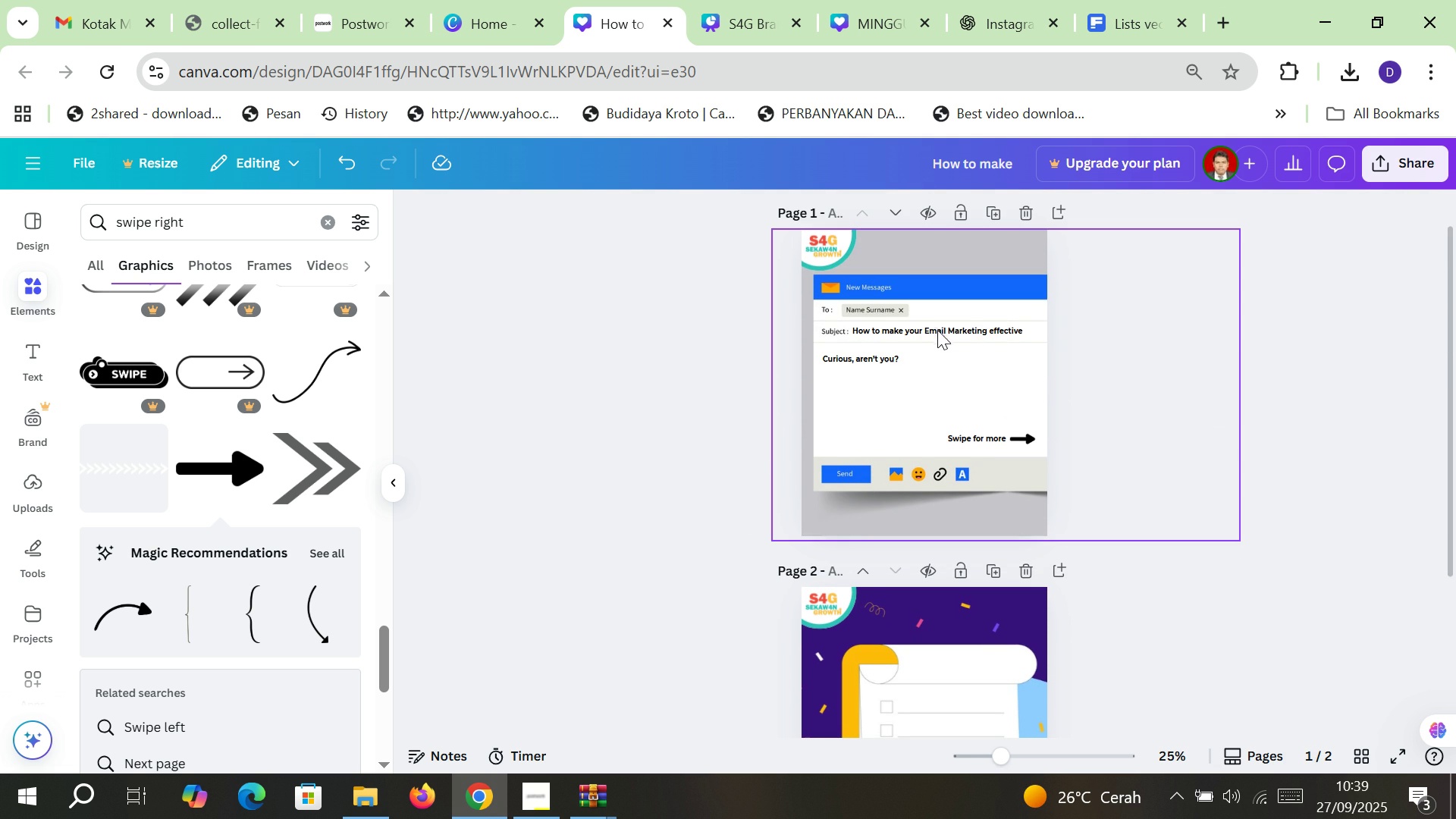 
left_click([940, 325])
 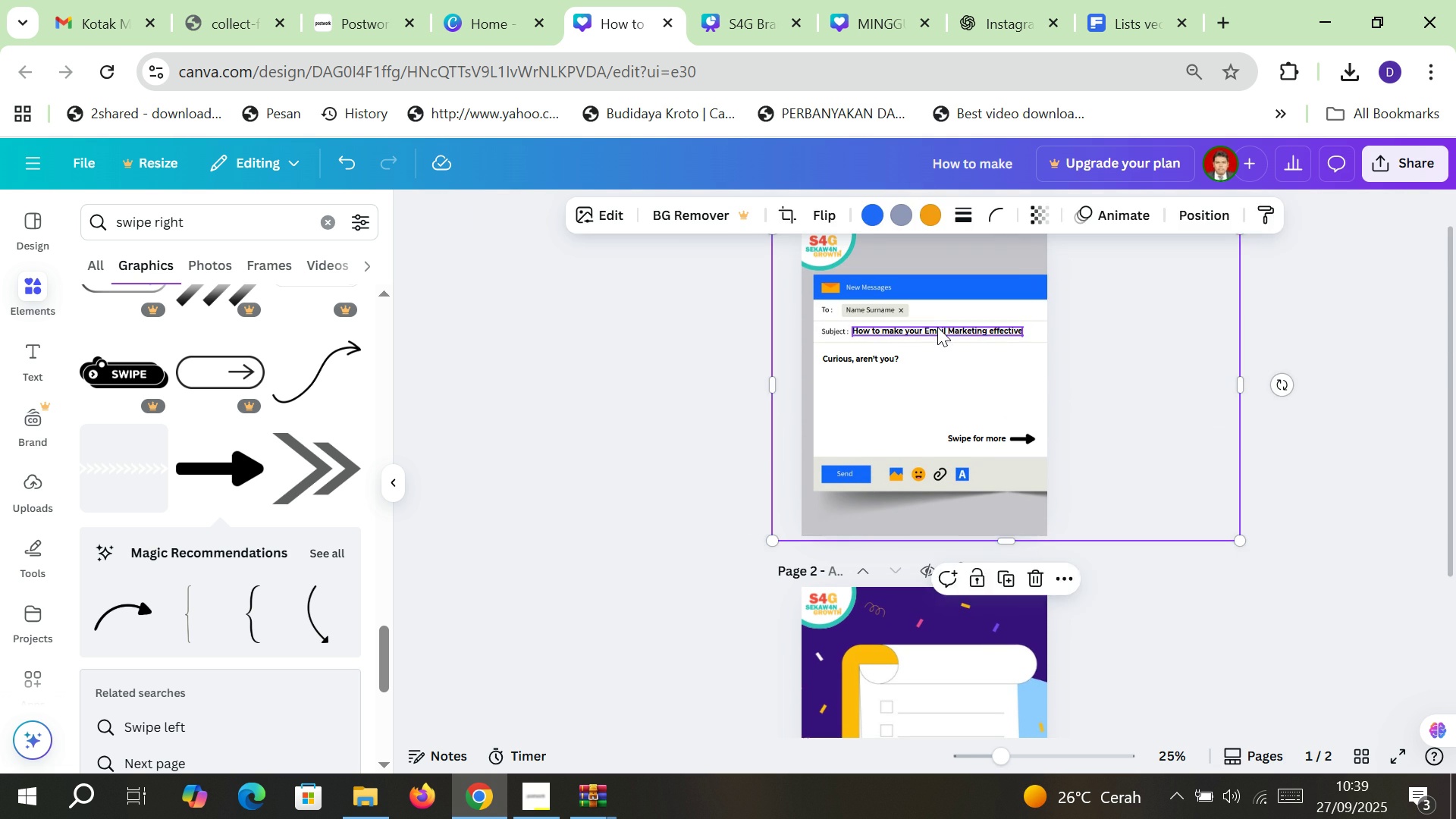 
left_click([937, 327])